 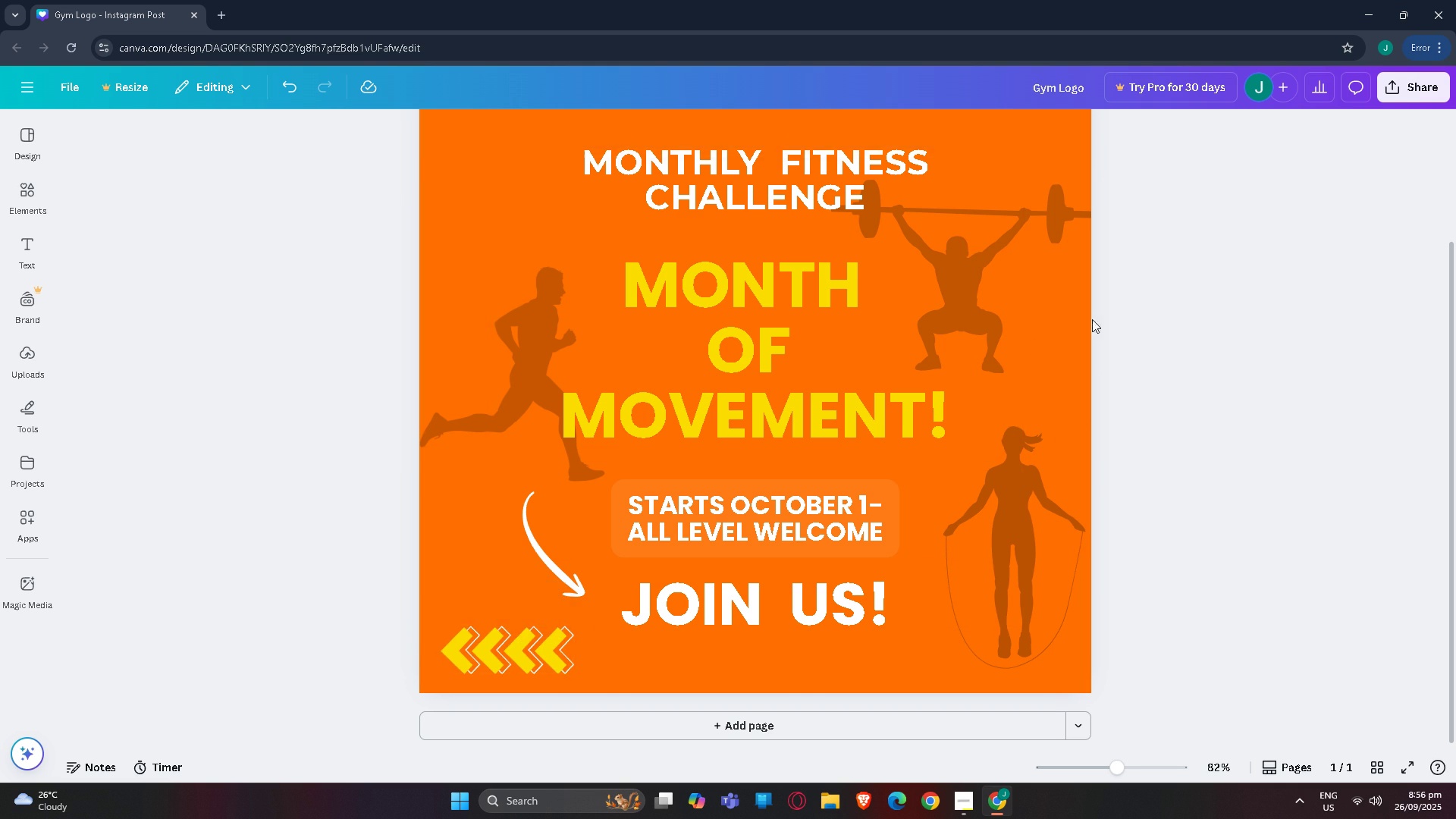 
scroll: coordinate [1035, 343], scroll_direction: up, amount: 2.0
 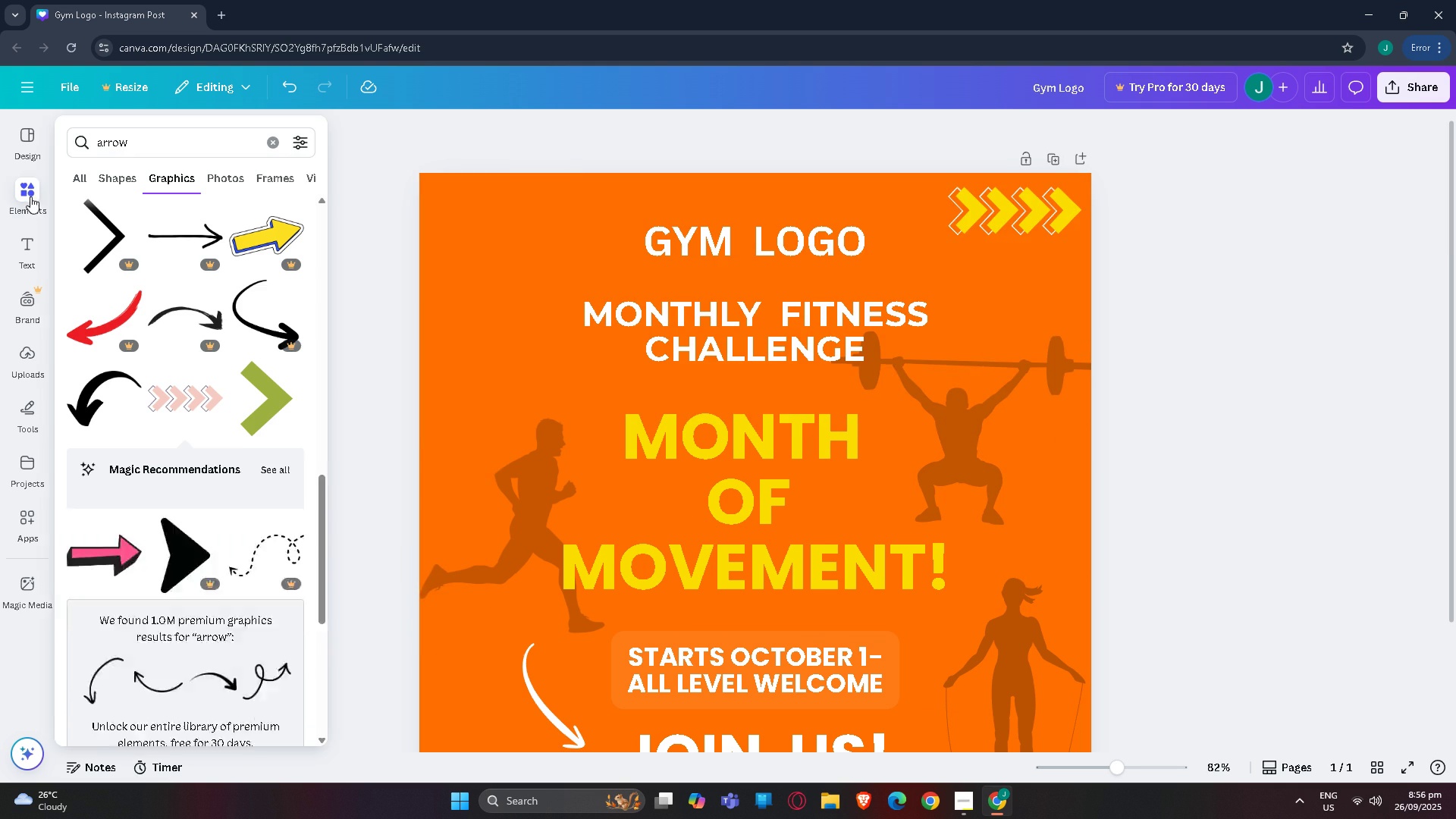 
left_click([30, 195])
 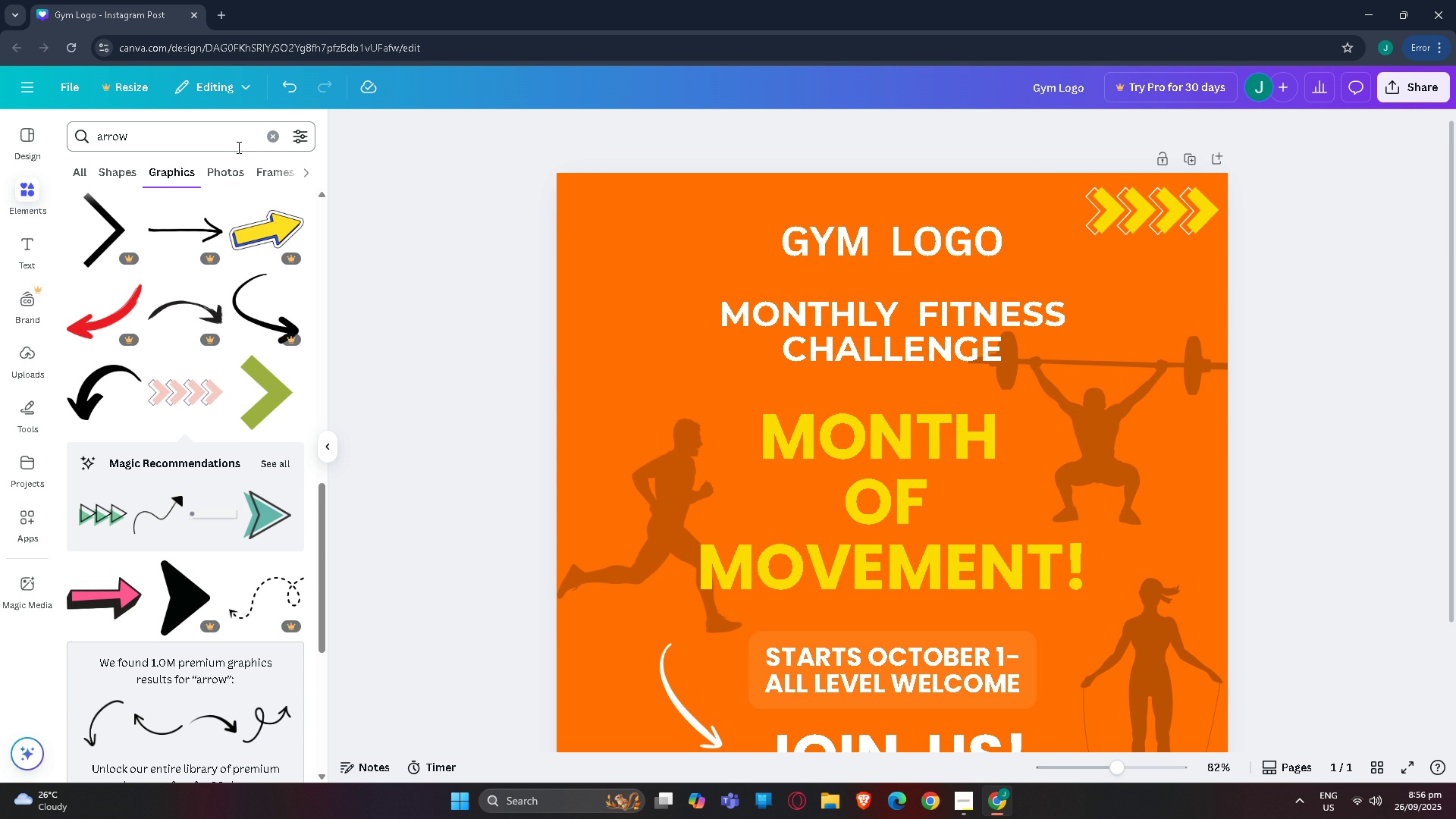 
wait(36.27)
 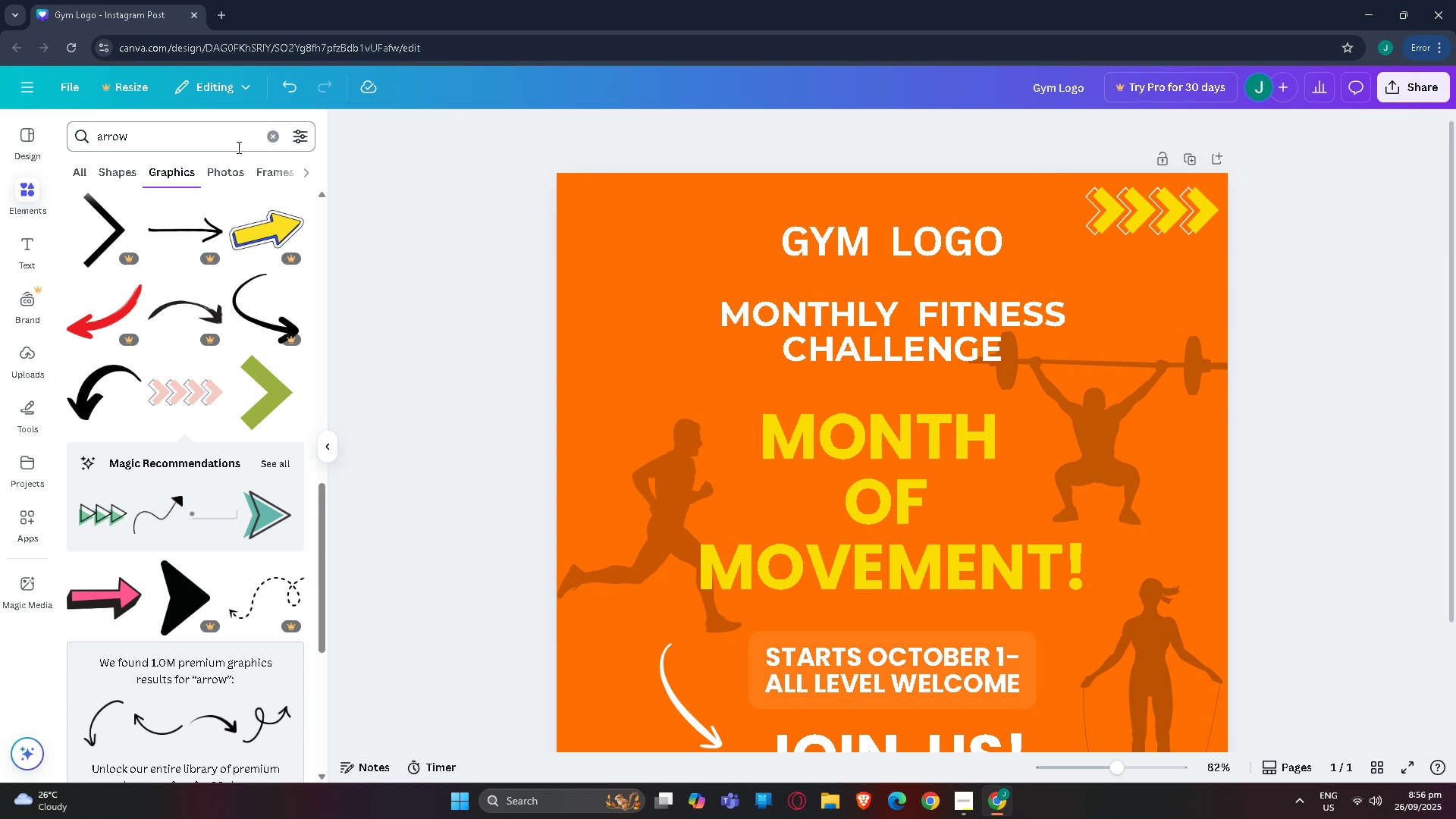 
double_click([240, 136])
 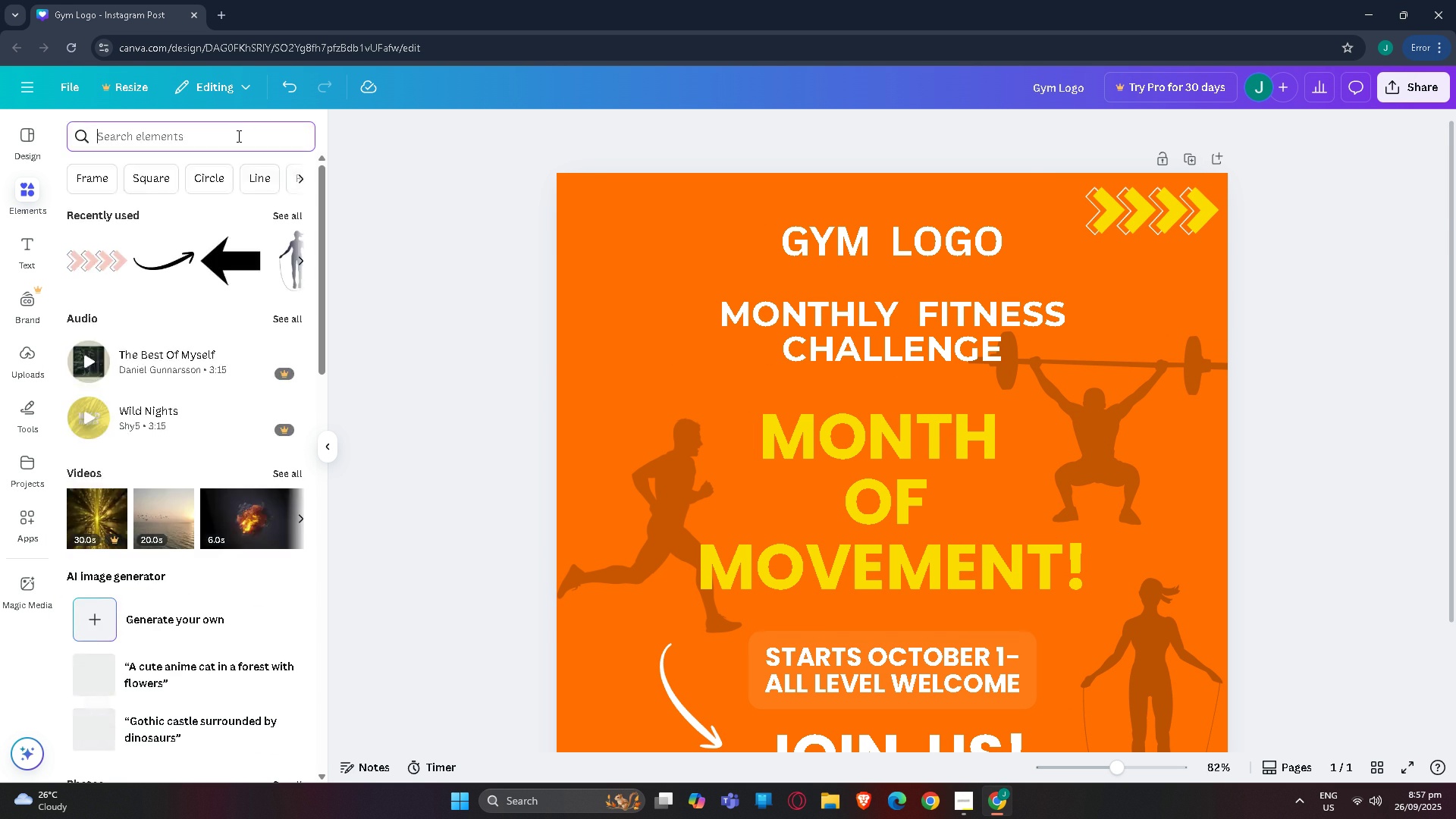 
type(dynnnamic   )
key(Backspace)
key(Backspace)
key(Backspace)
key(Backspace)
key(Backspace)
key(Backspace)
key(Backspace)
key(Backspace)
key(Backspace)
type(amic geometric shapes)
 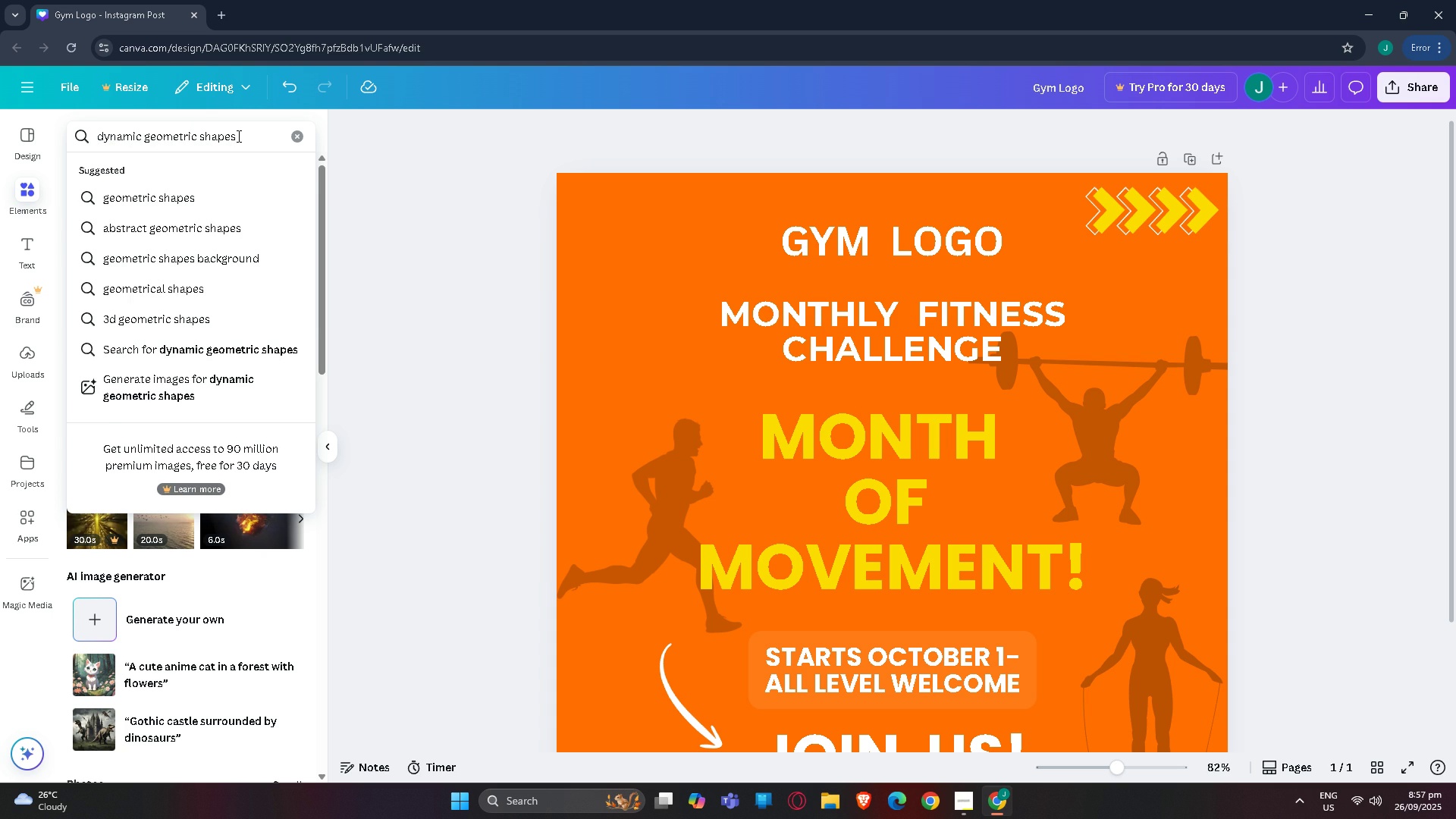 
key(Enter)
 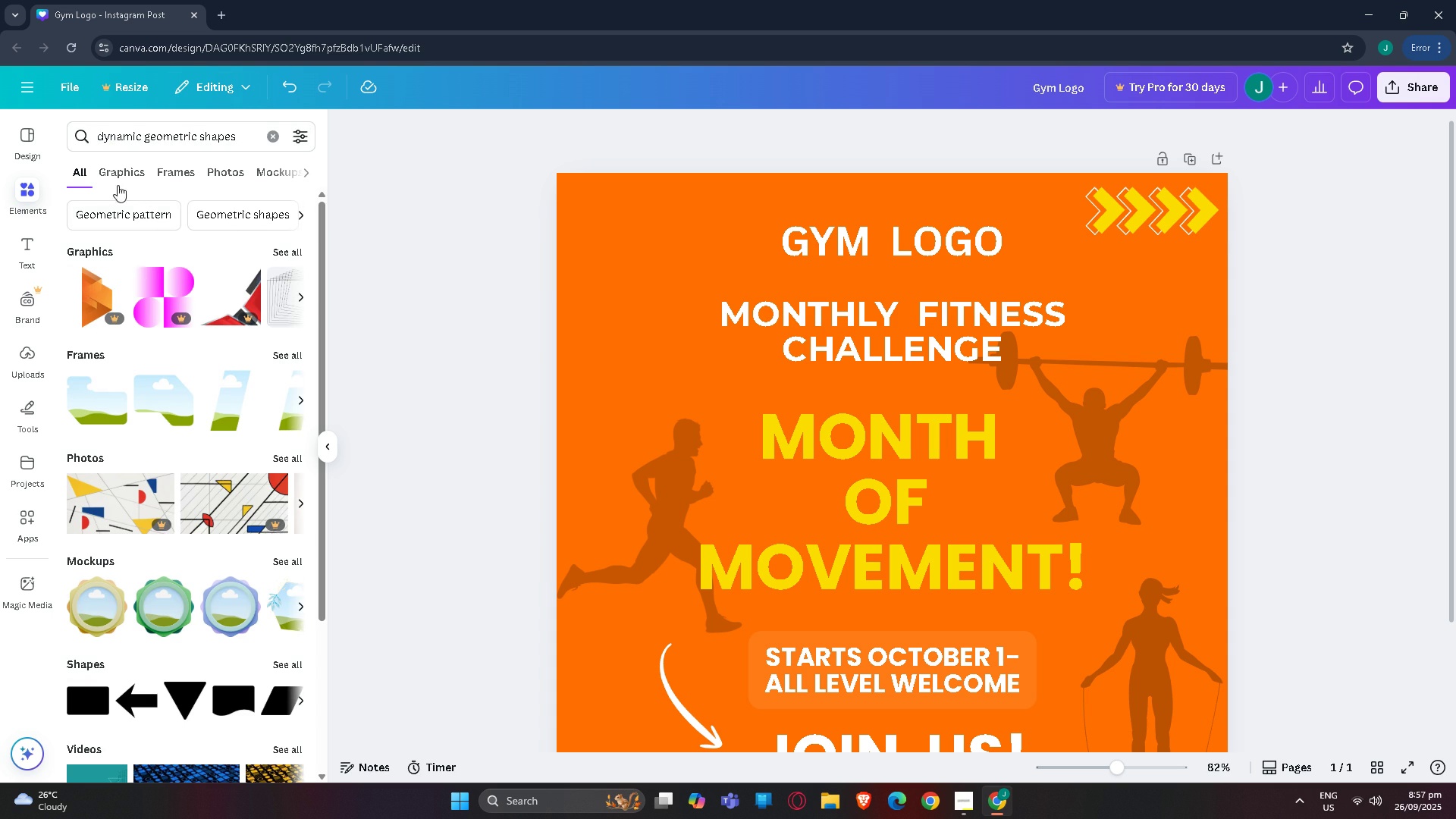 
left_click([292, 245])
 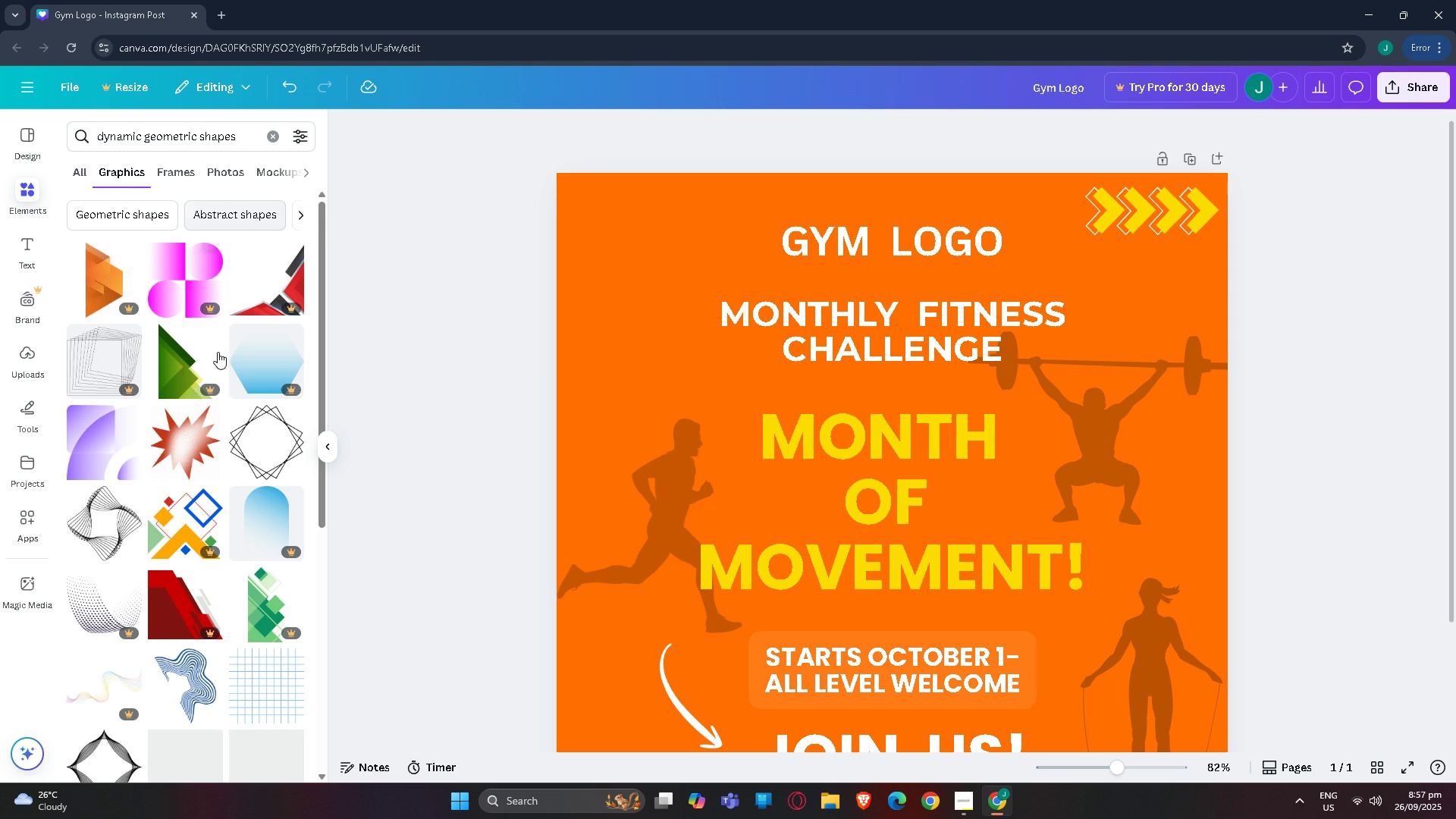 
scroll: coordinate [206, 425], scroll_direction: down, amount: 13.0
 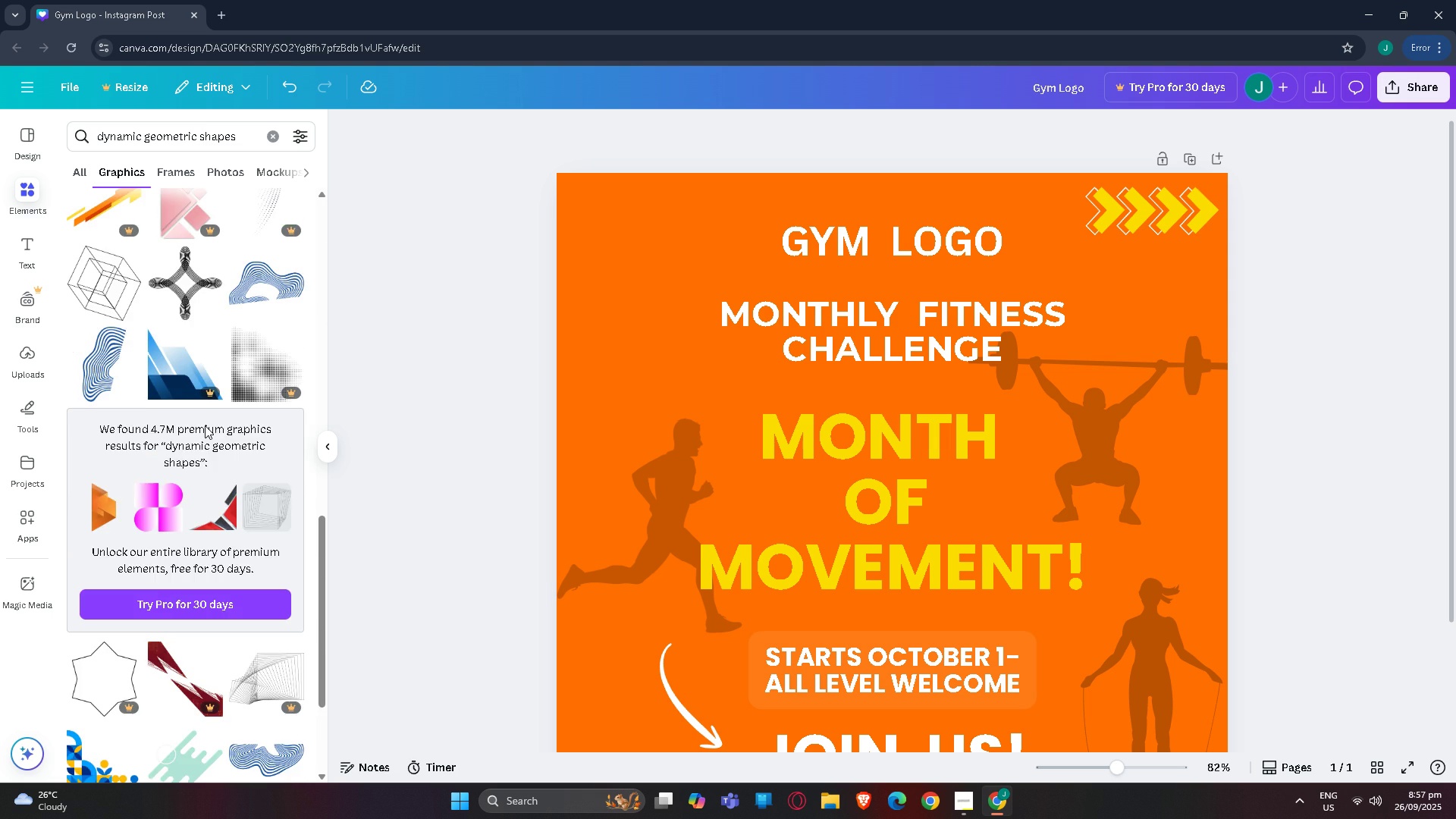 
scroll: coordinate [99, 443], scroll_direction: down, amount: 13.0
 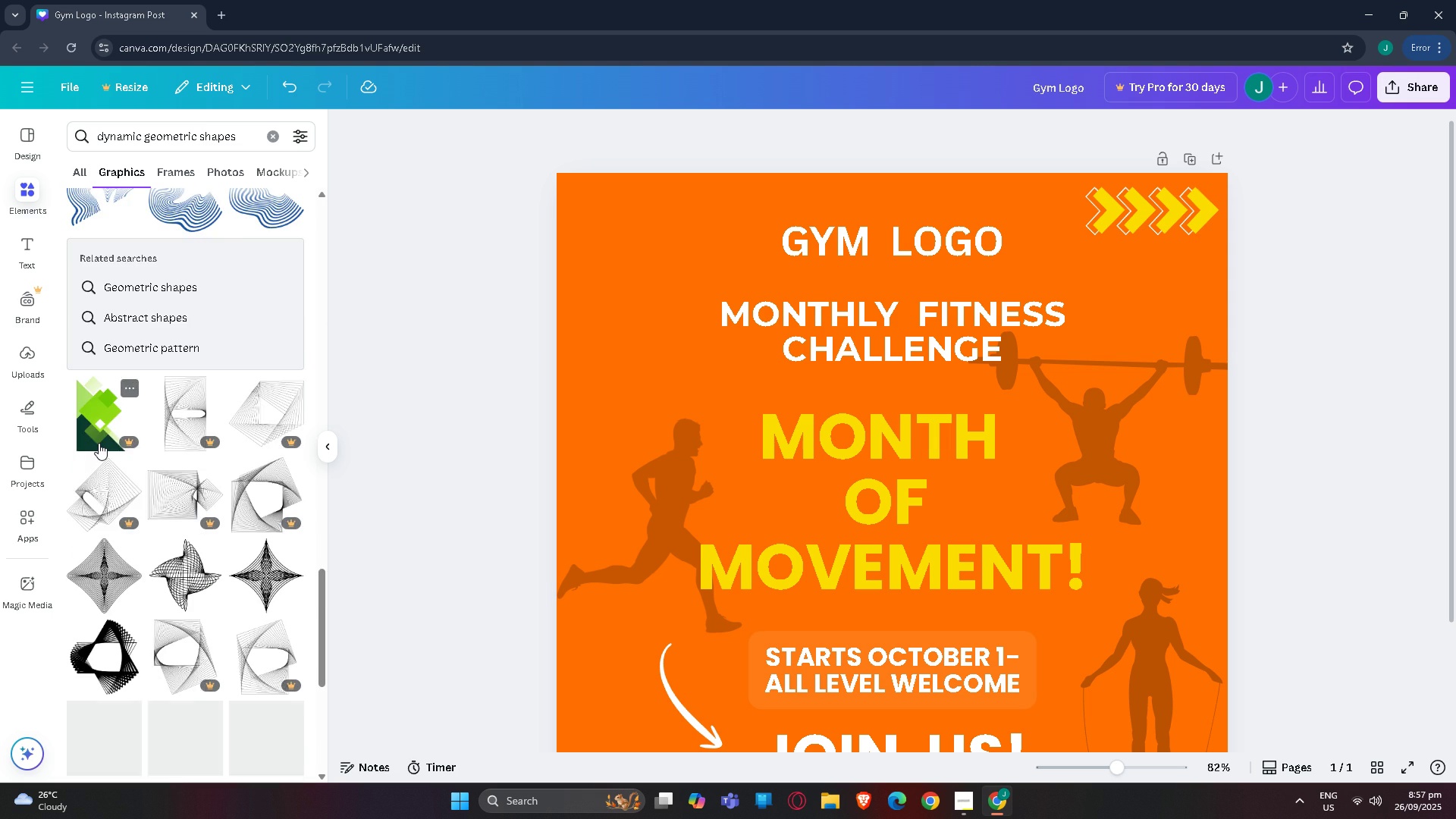 
scroll: coordinate [95, 359], scroll_direction: down, amount: 17.0
 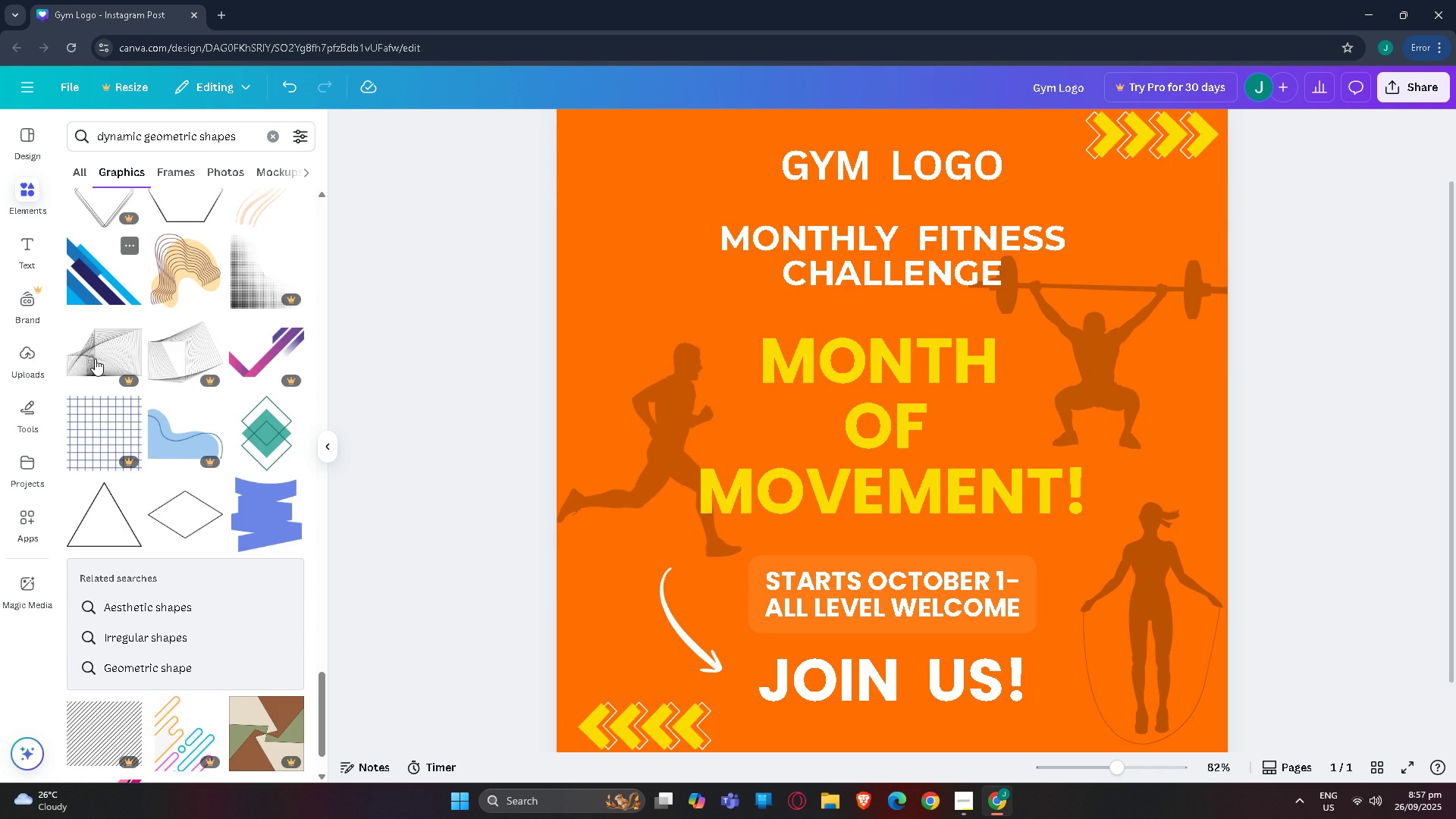 
left_click([95, 359])
 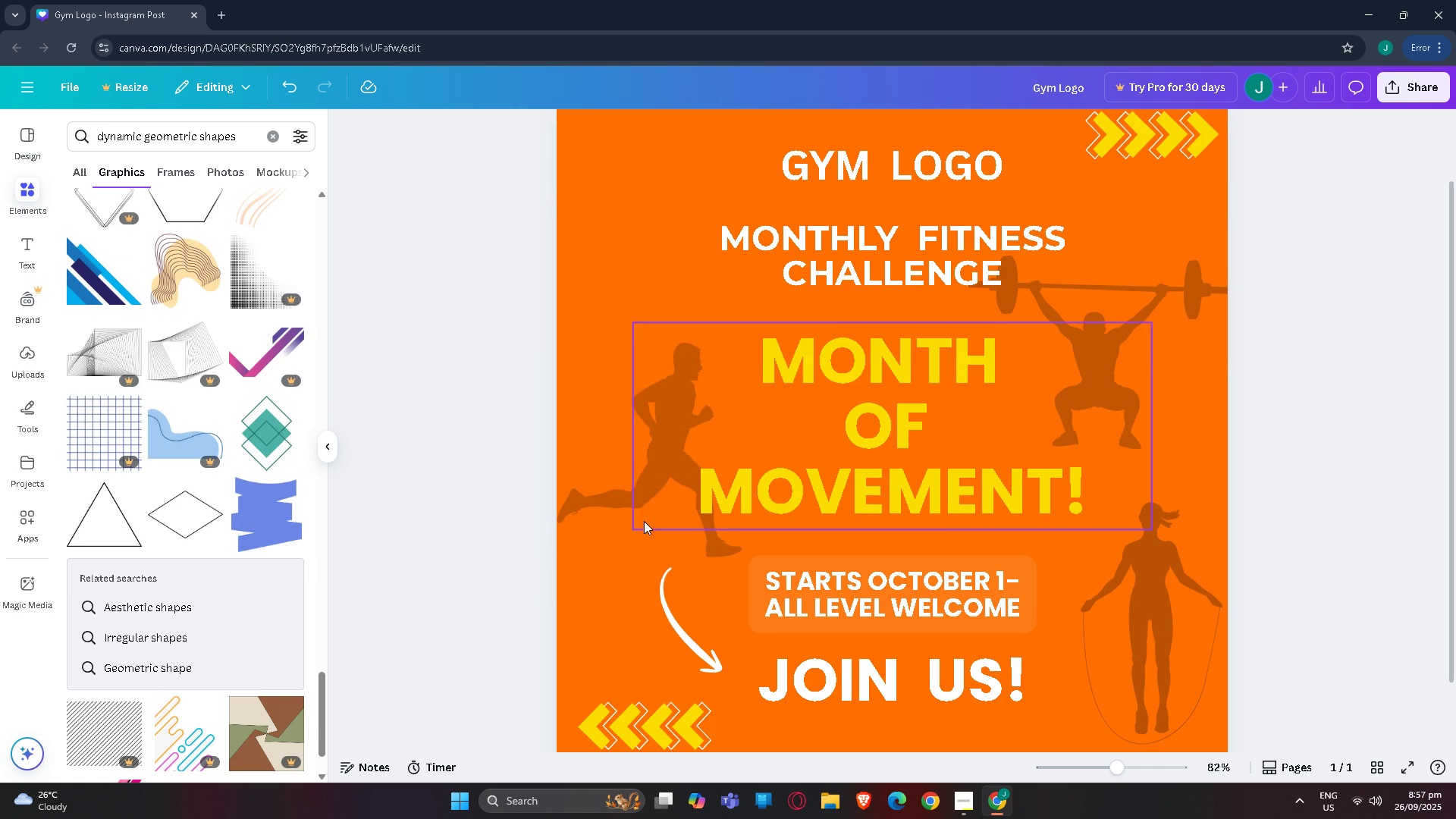 
scroll: coordinate [644, 521], scroll_direction: down, amount: 2.0
 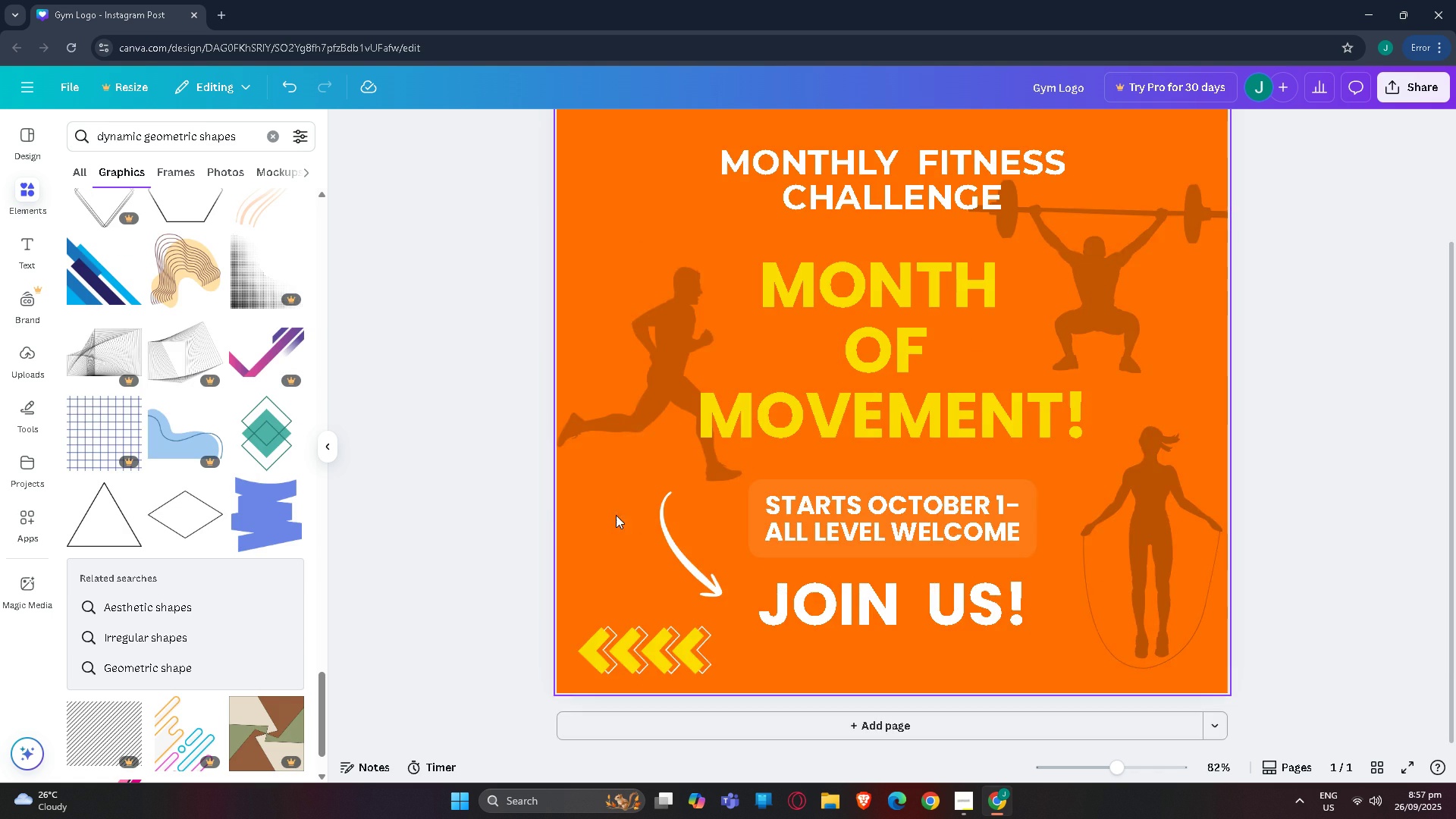 
scroll: coordinate [878, 368], scroll_direction: up, amount: 10.0
 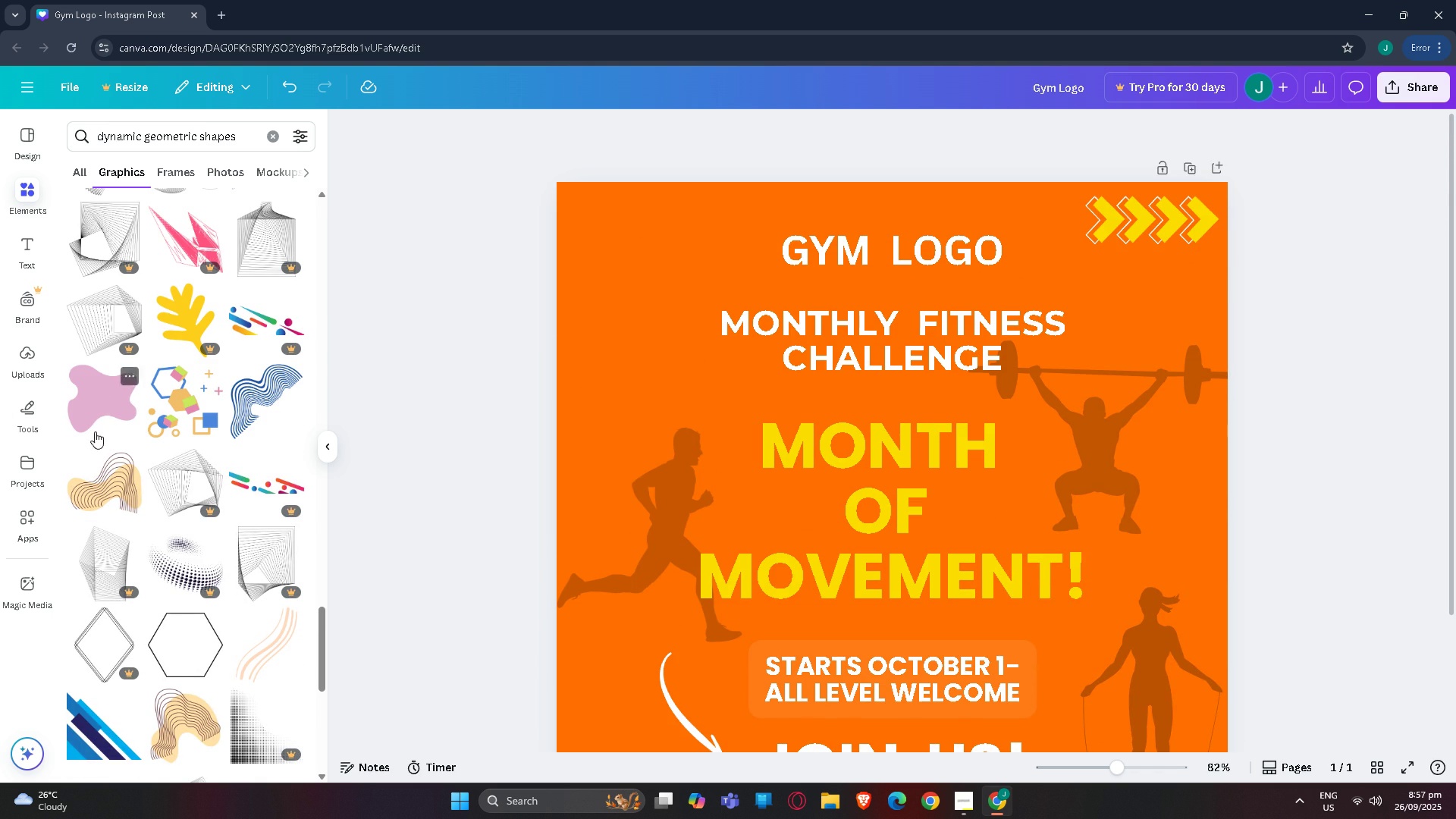 
scroll: coordinate [7, 582], scroll_direction: down, amount: 1.0